 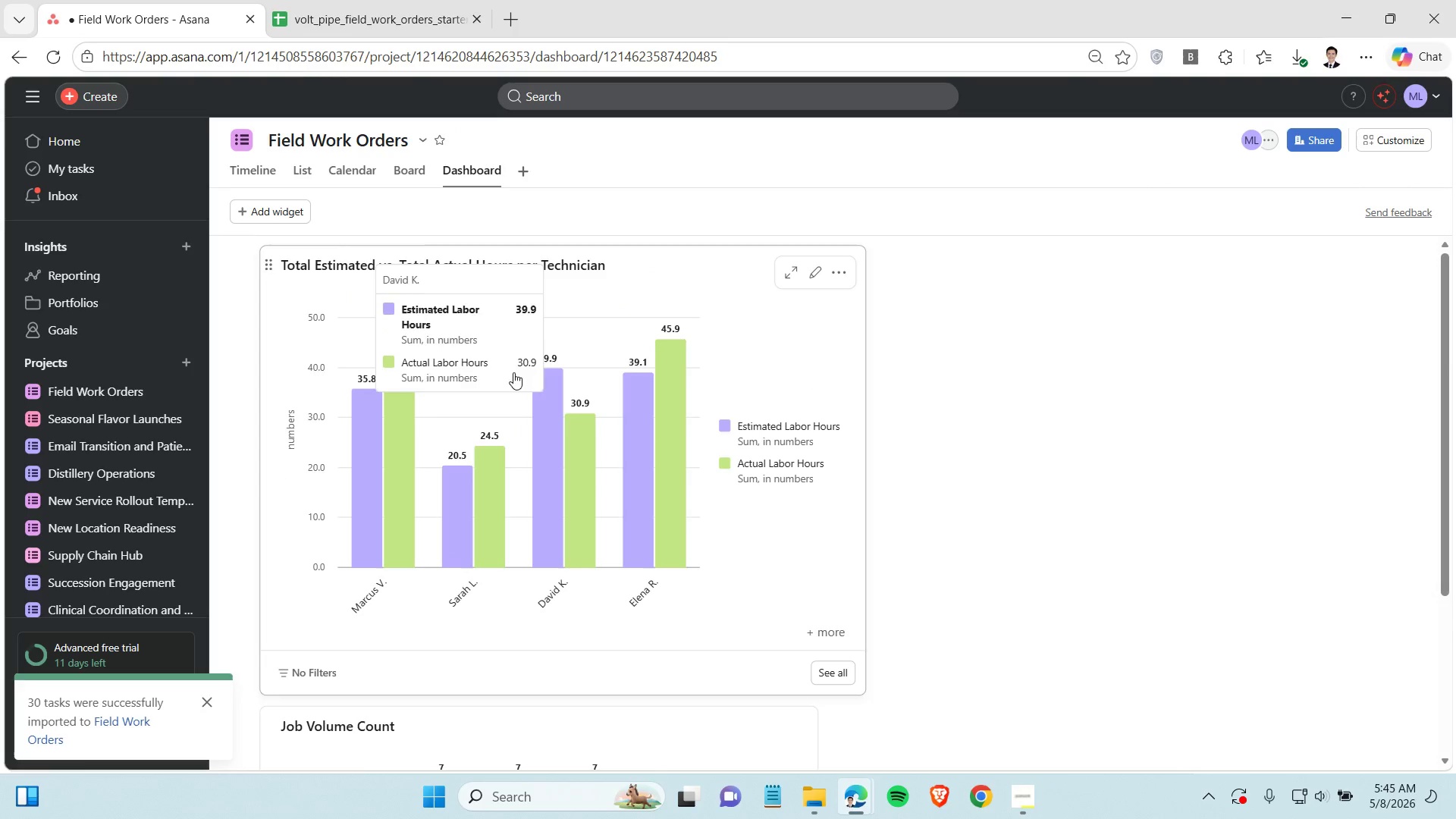 
left_click([280, 210])
 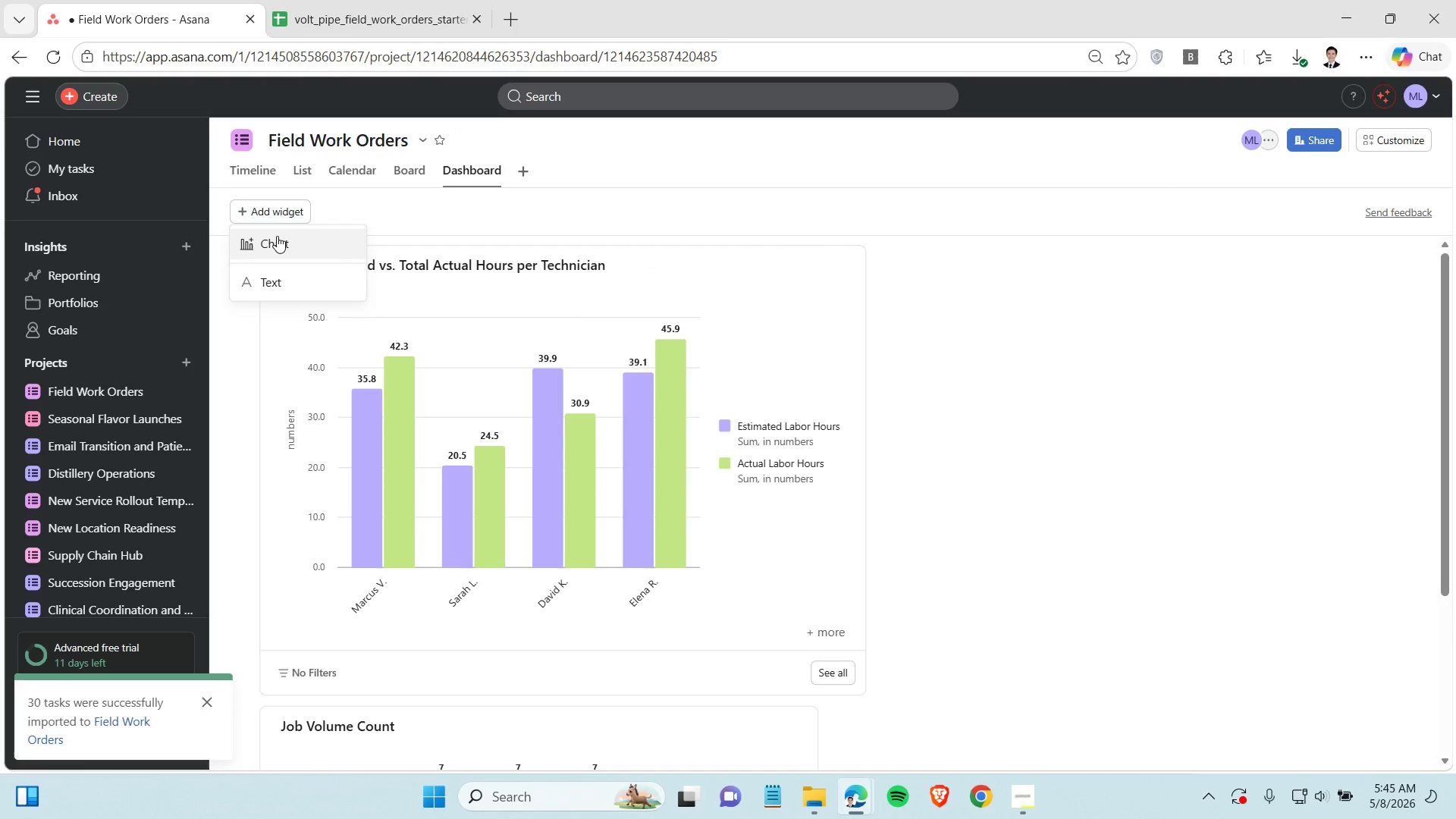 
left_click([277, 236])
 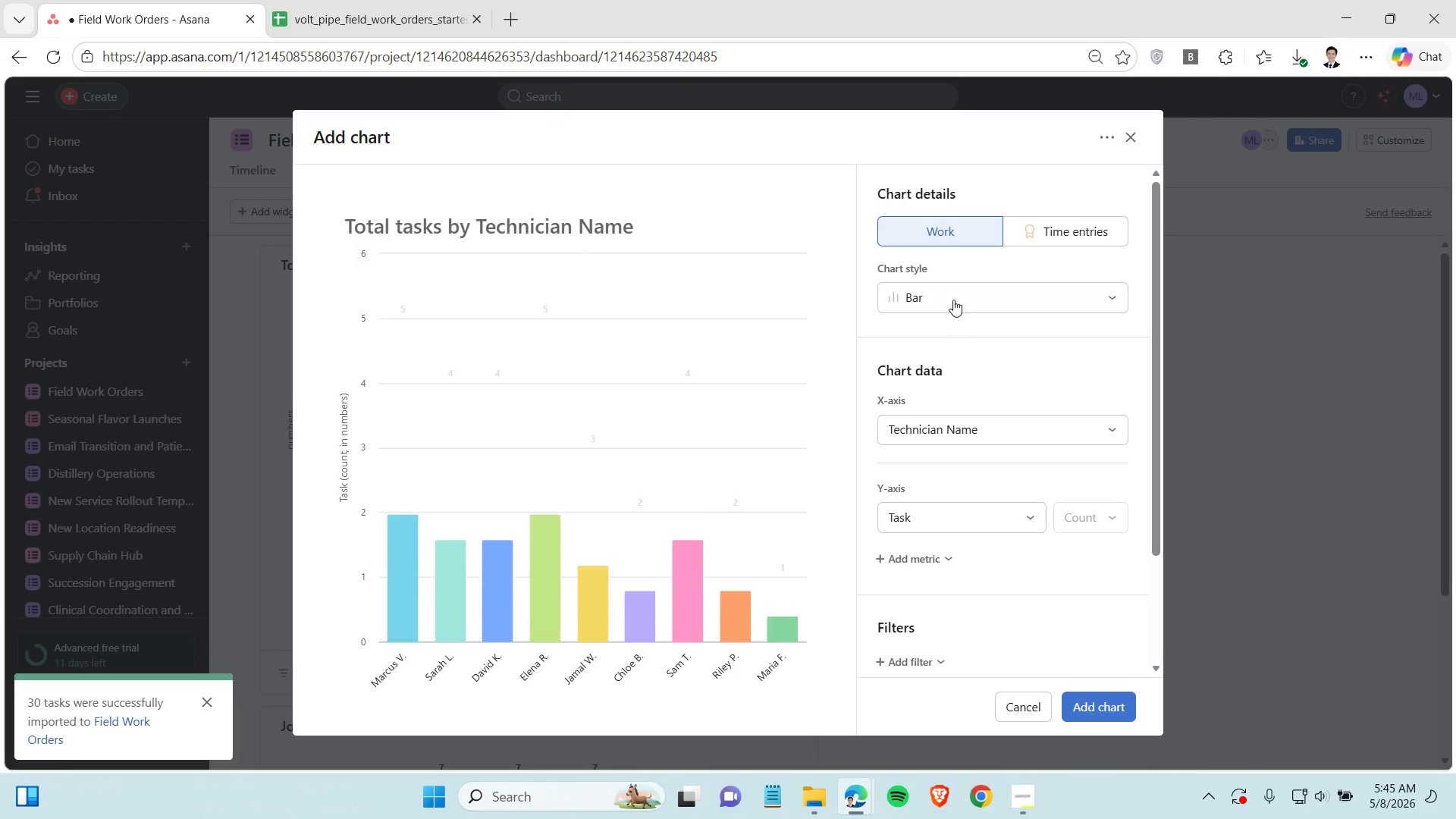 
left_click([953, 298])
 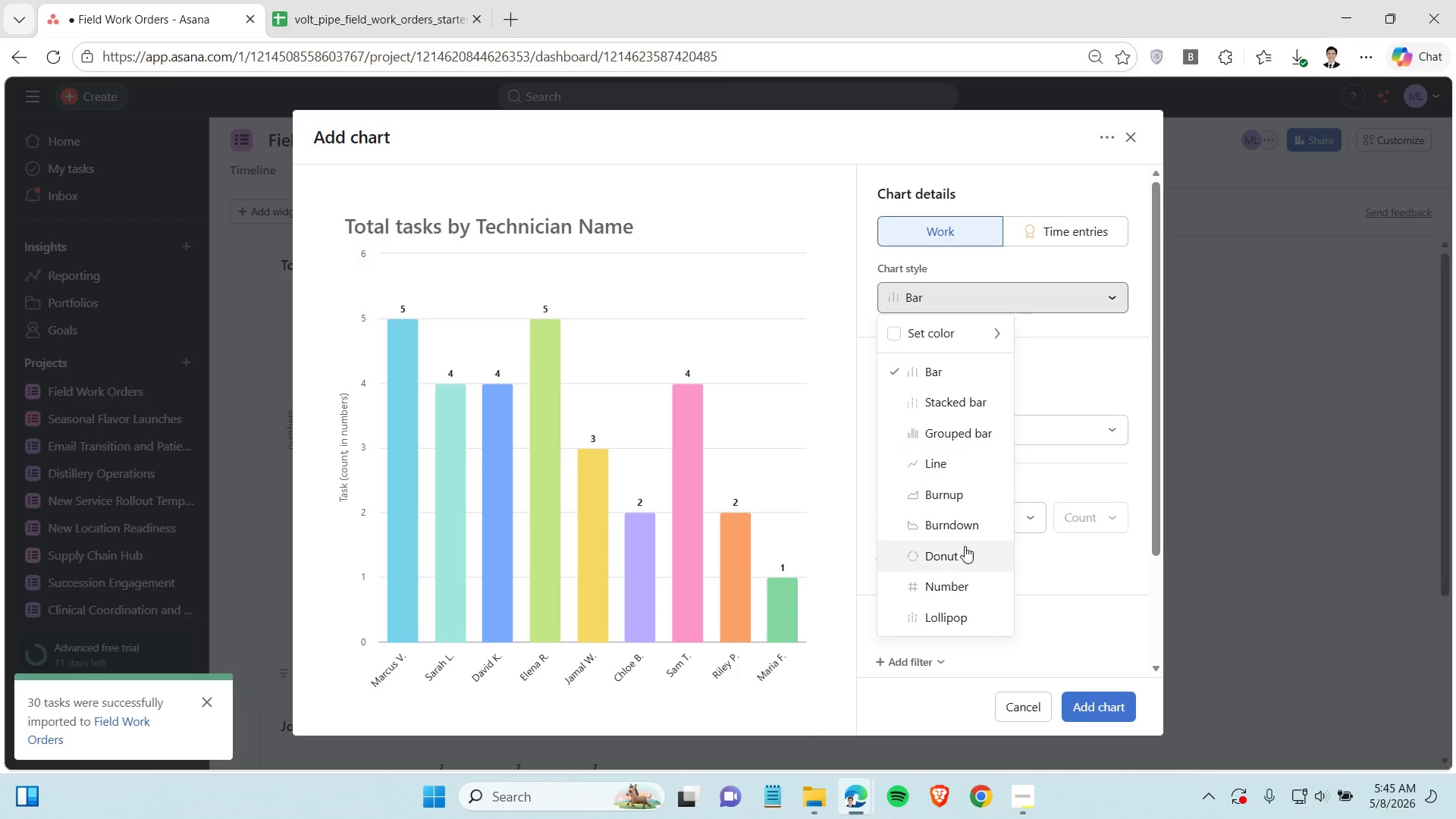 
left_click([965, 548])
 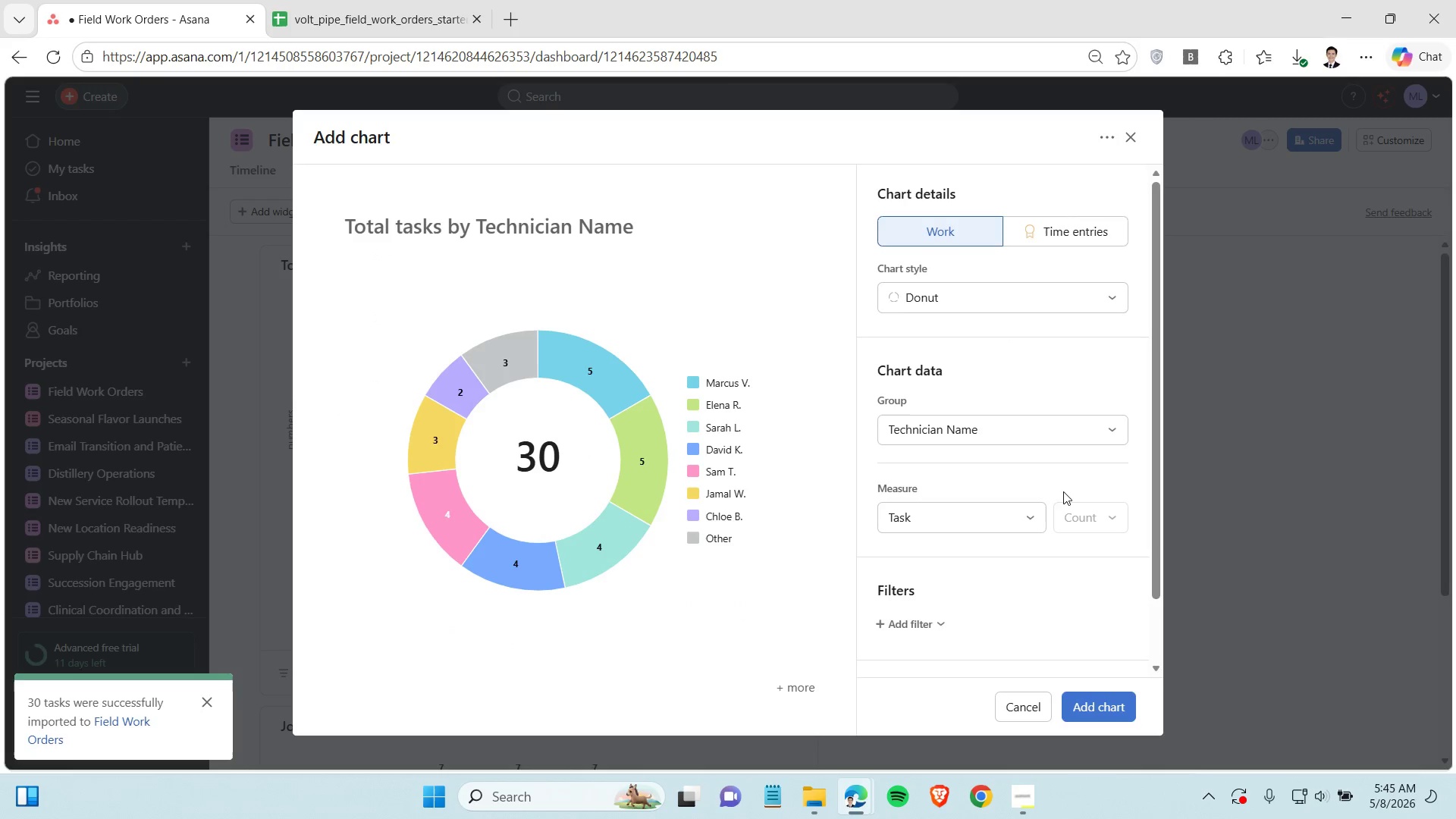 
left_click([1097, 437])
 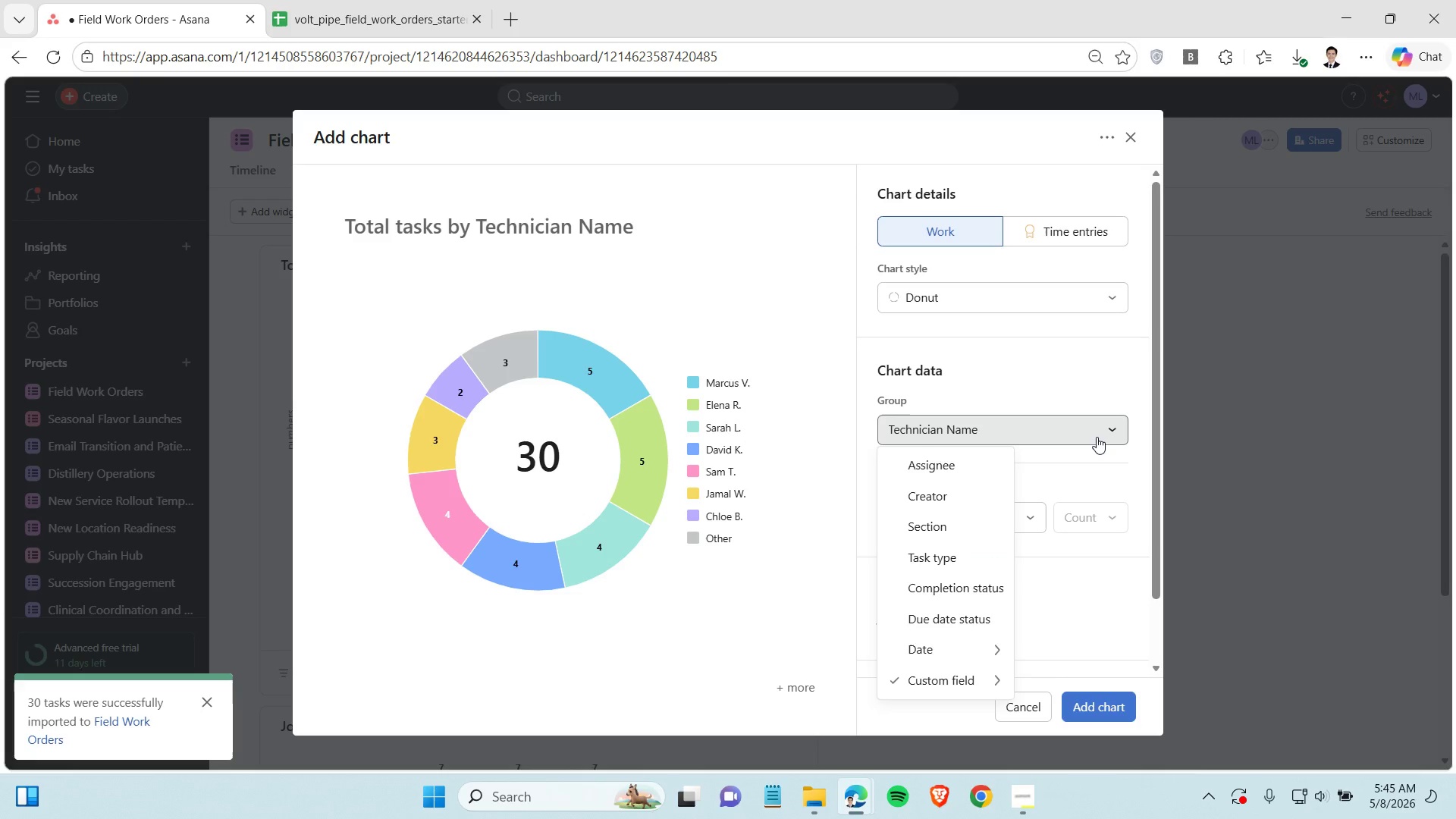 
wait(13.39)
 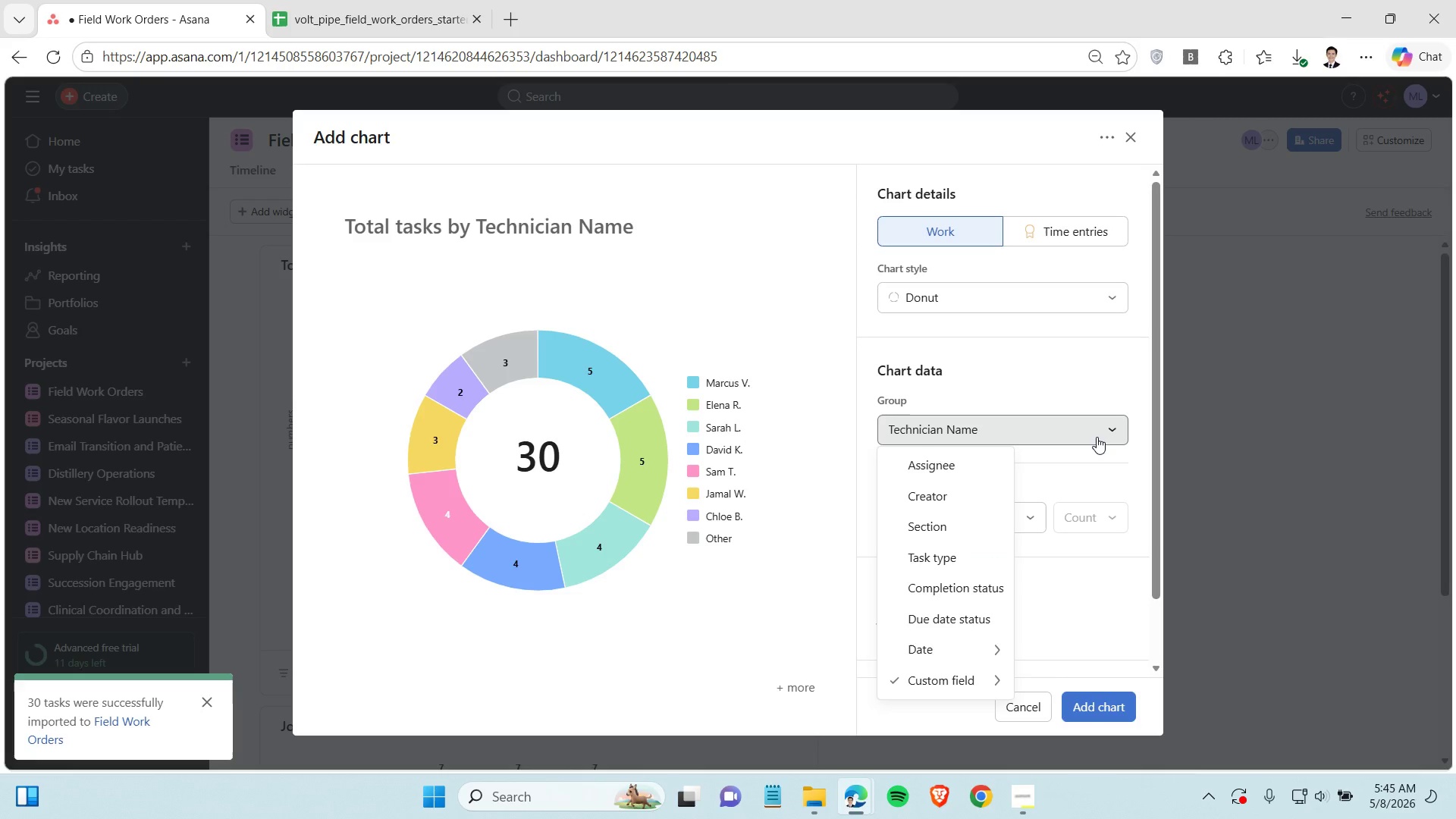 
left_click([1028, 800])